 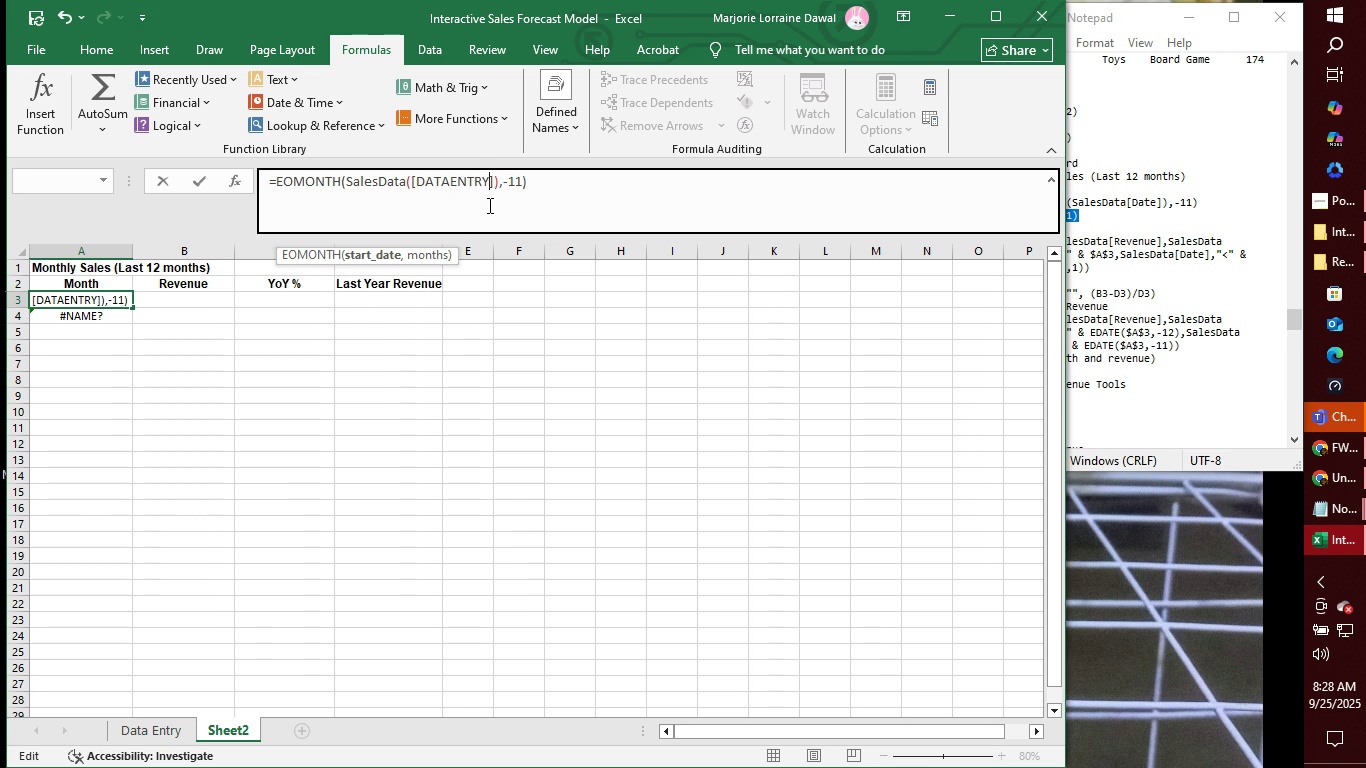 
key(Enter)
 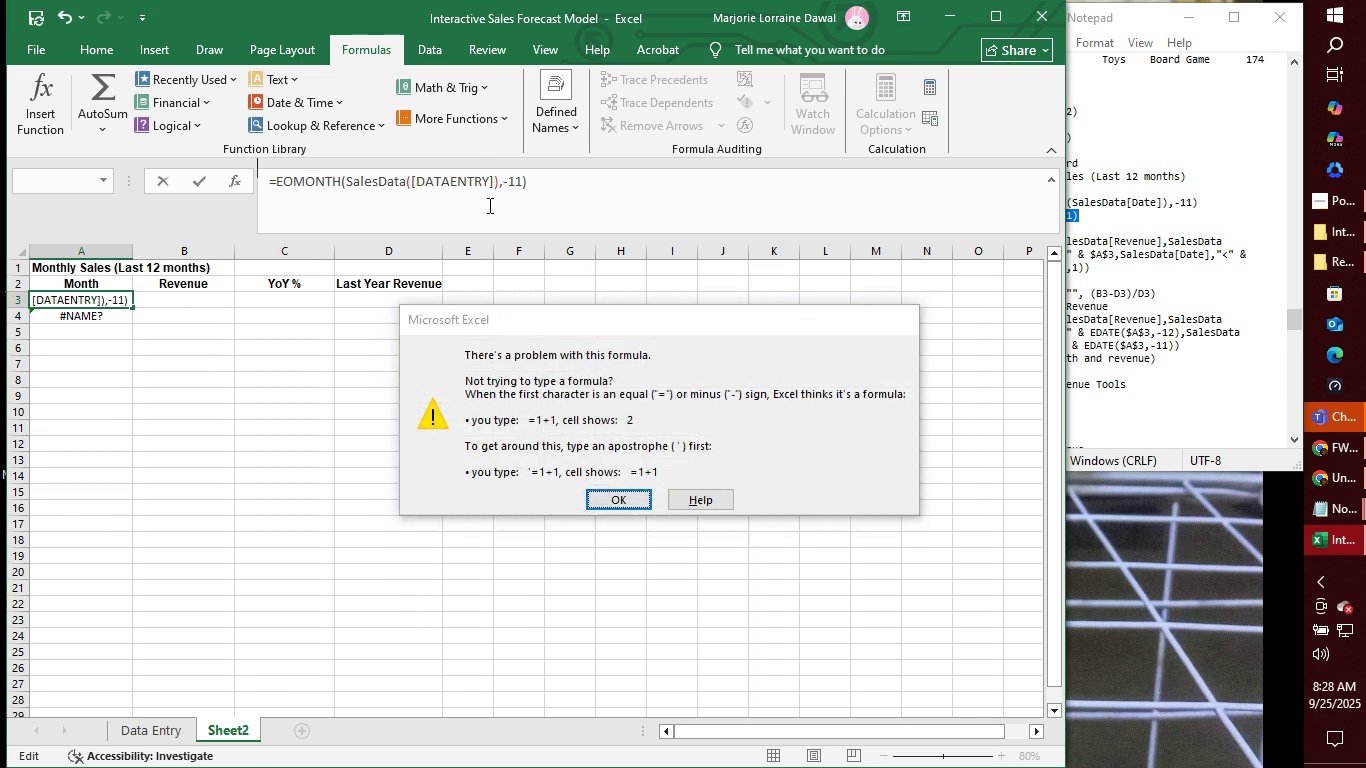 
key(Enter)
 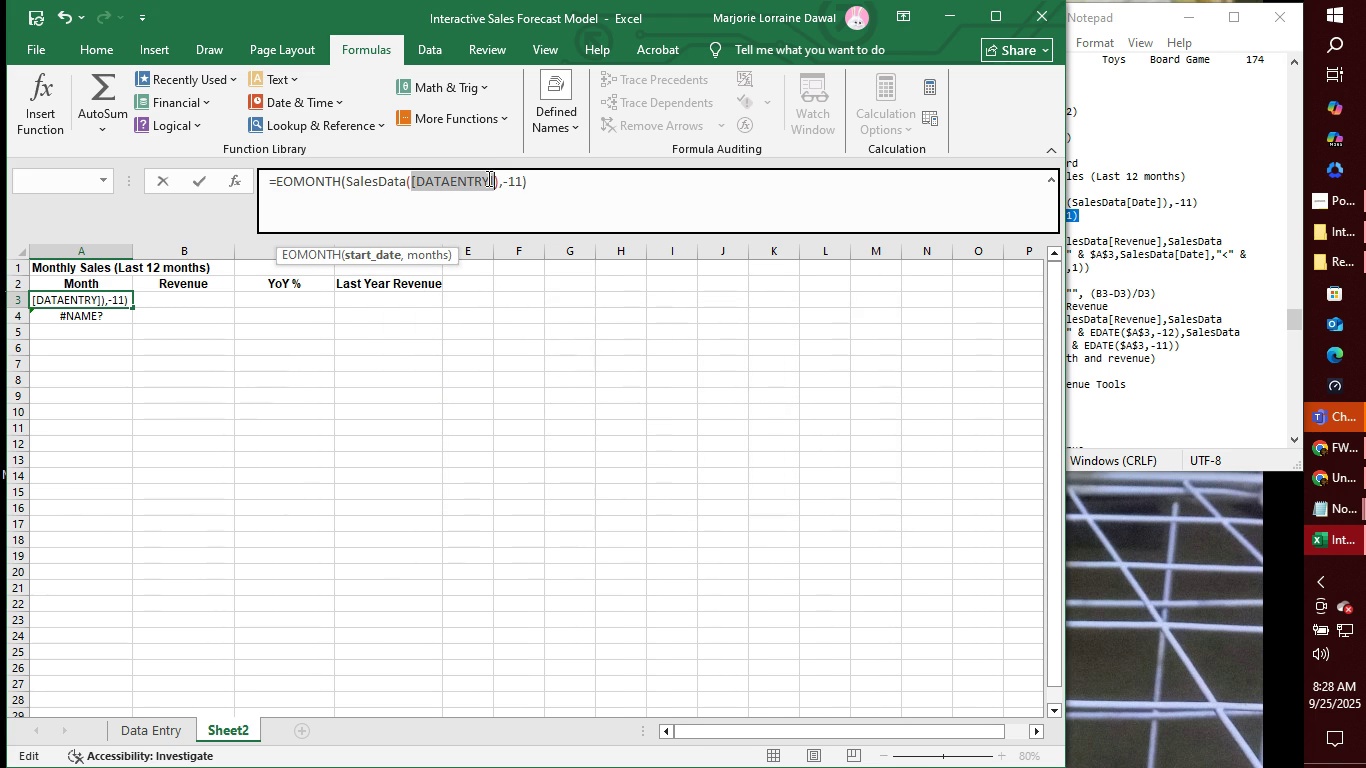 
left_click([487, 178])
 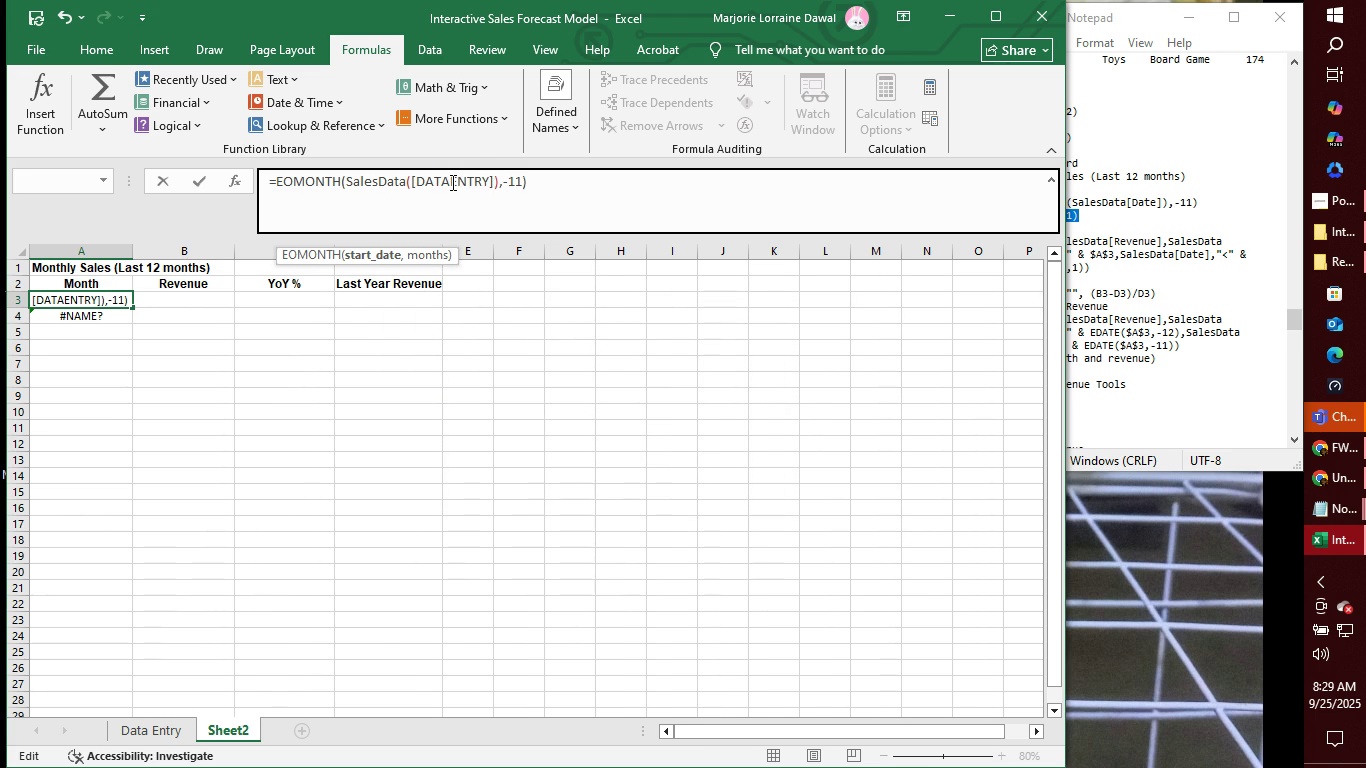 
left_click([451, 182])